 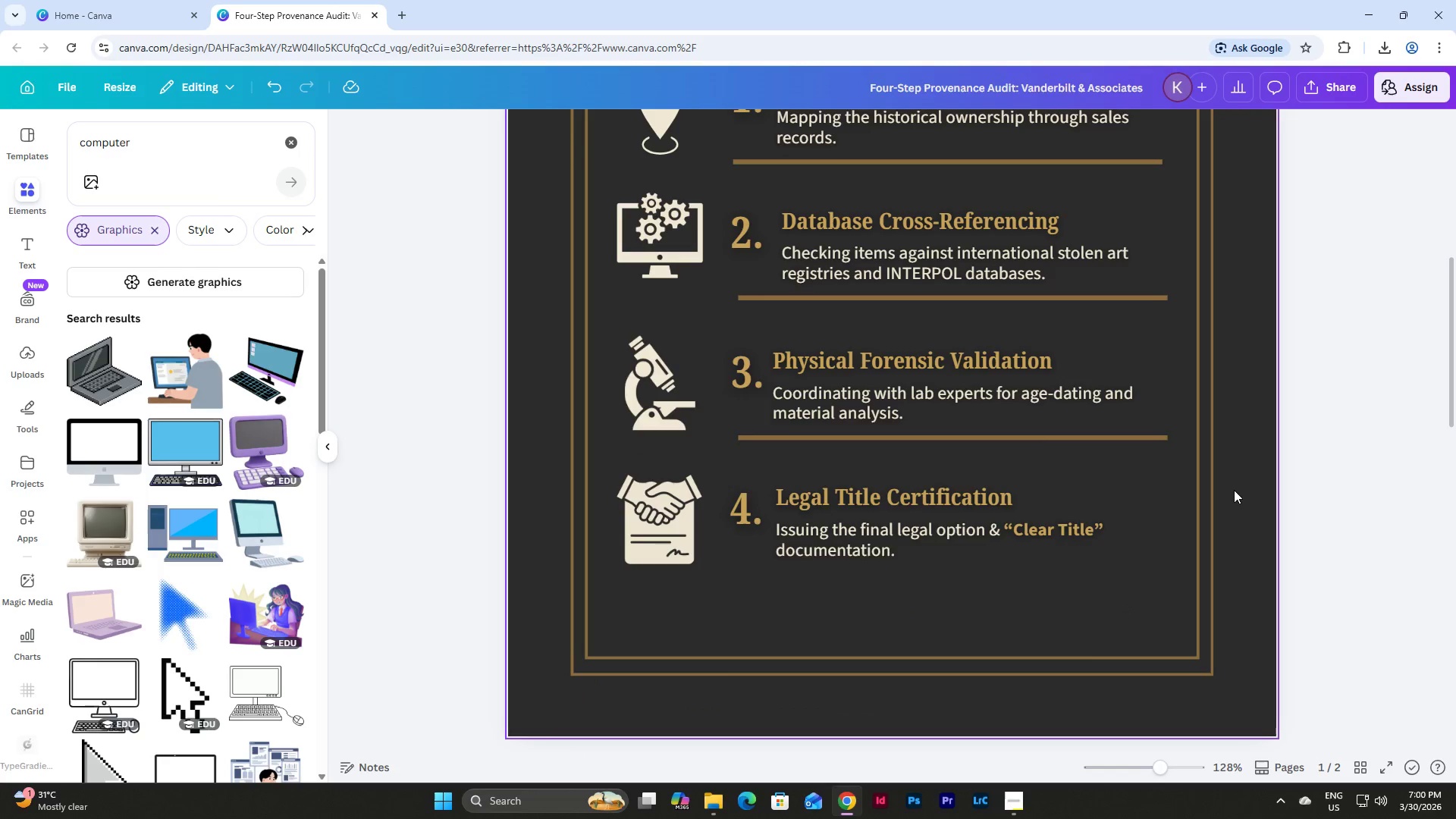 
left_click([1076, 404])
 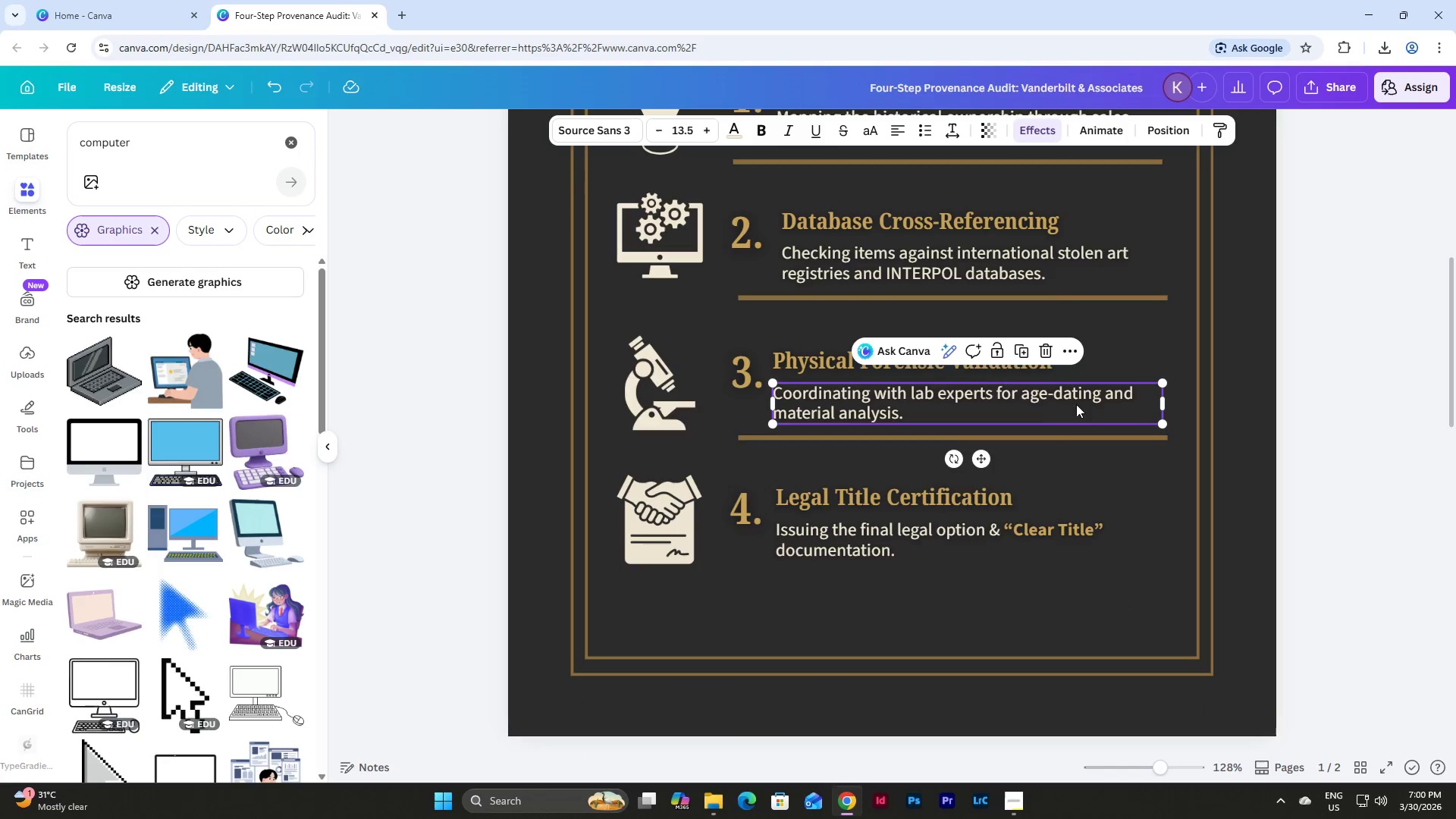 
hold_key(key=ShiftLeft, duration=0.83)
left_click([821, 357])
 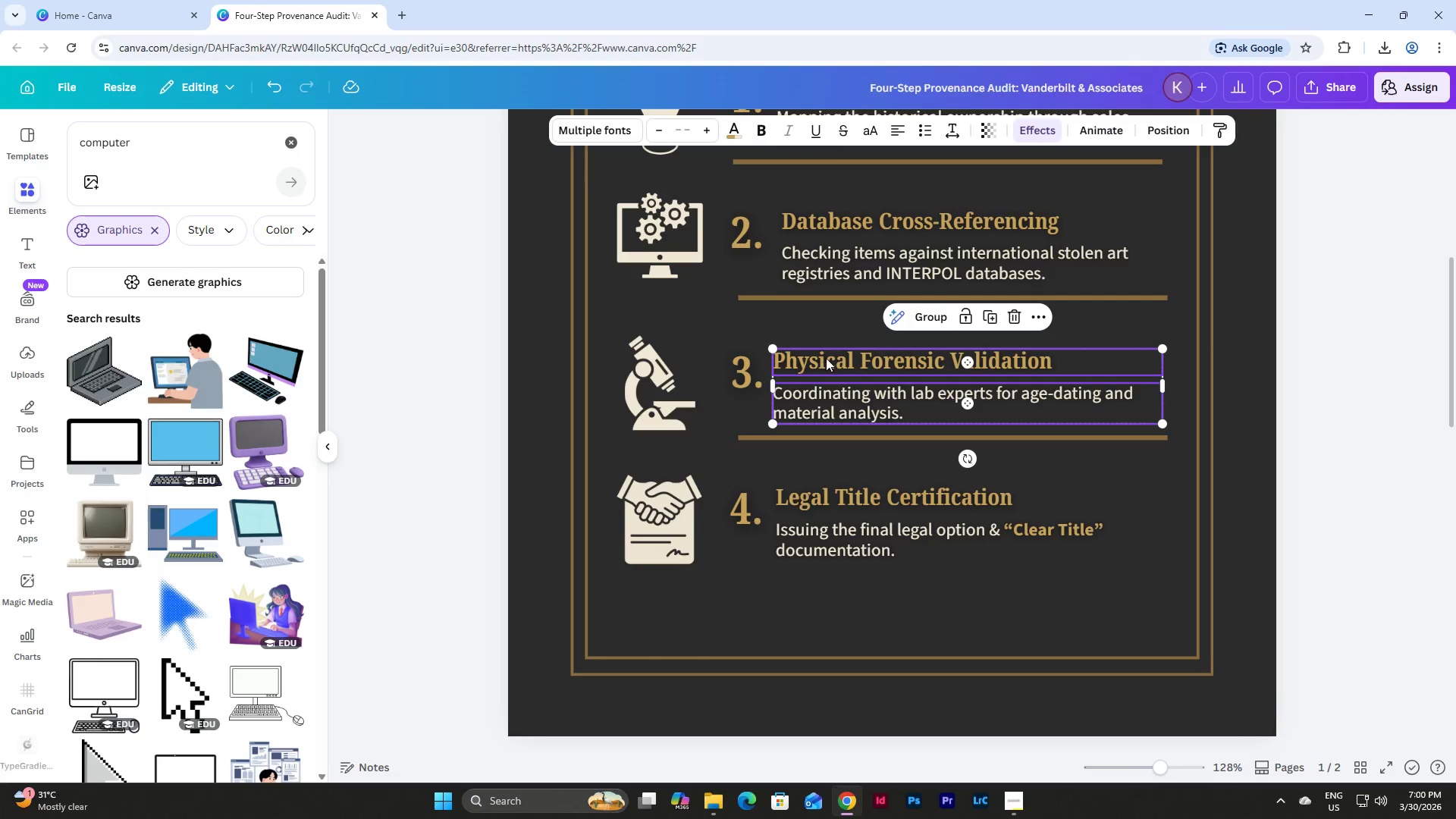 
left_click_drag(start_coordinate=[826, 358], to_coordinate=[836, 358])
 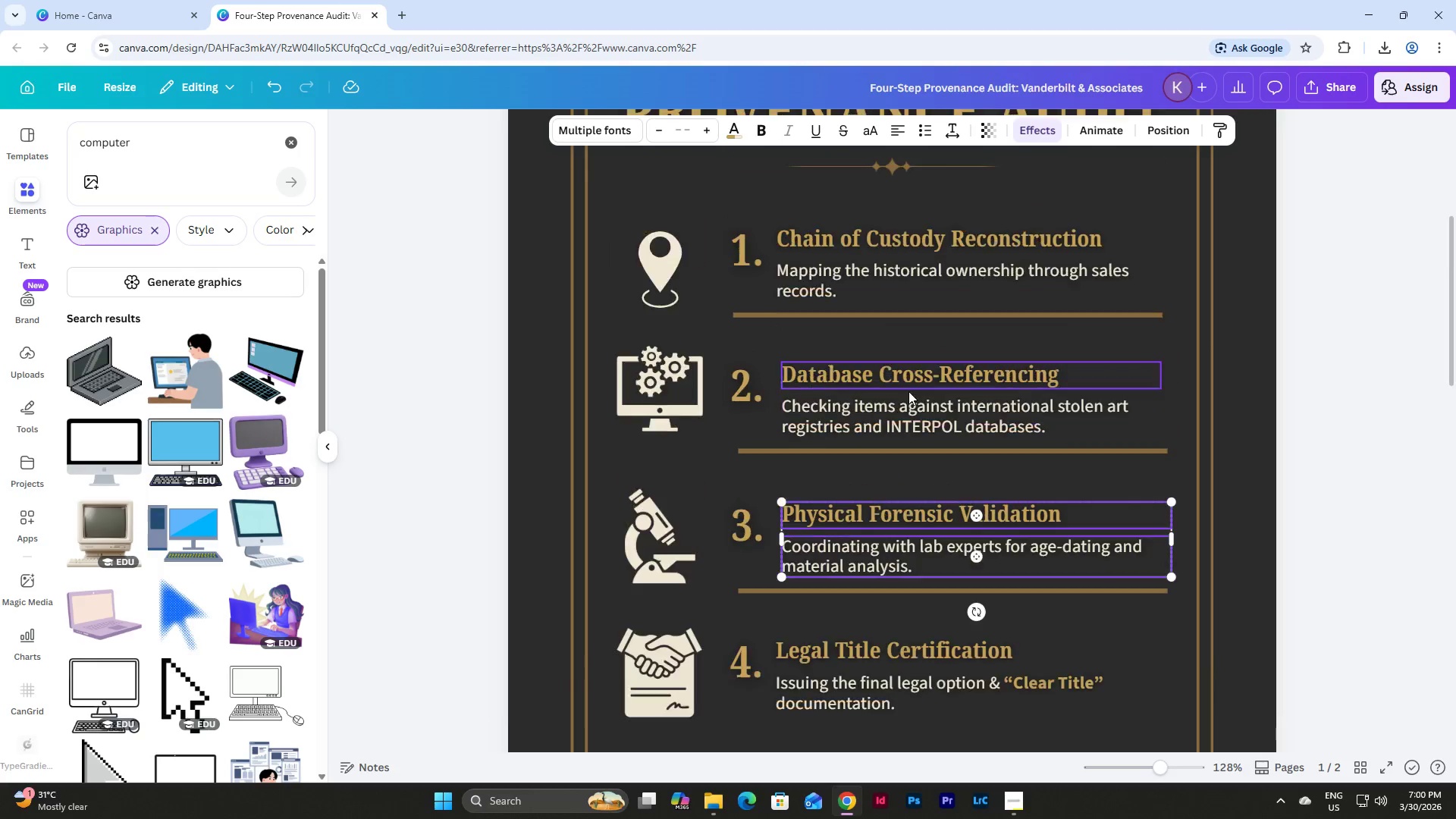 
scroll: coordinate [908, 391], scroll_direction: up, amount: 2.0
 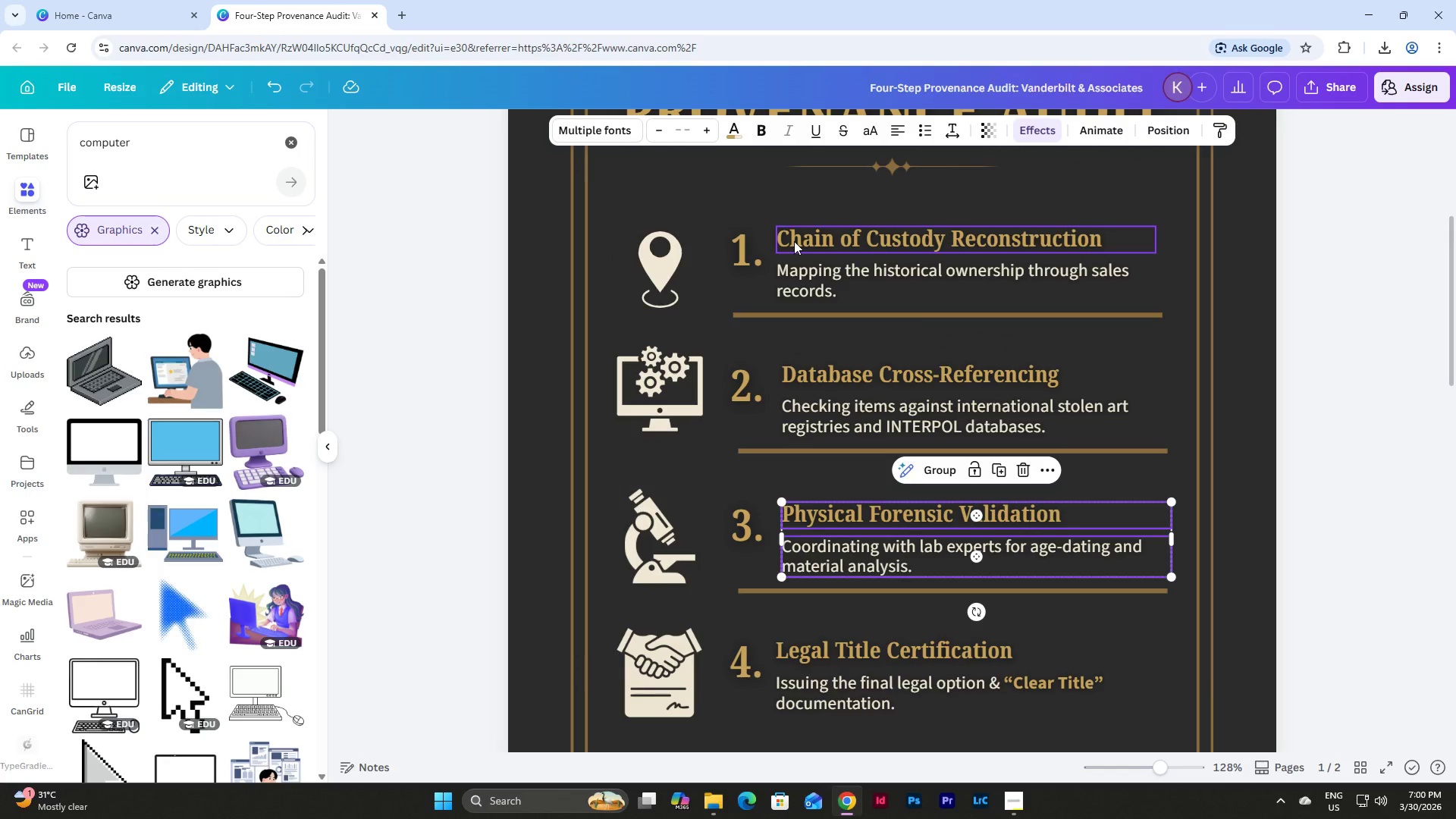 
hold_key(key=ShiftLeft, duration=0.98)
left_click([795, 276])
 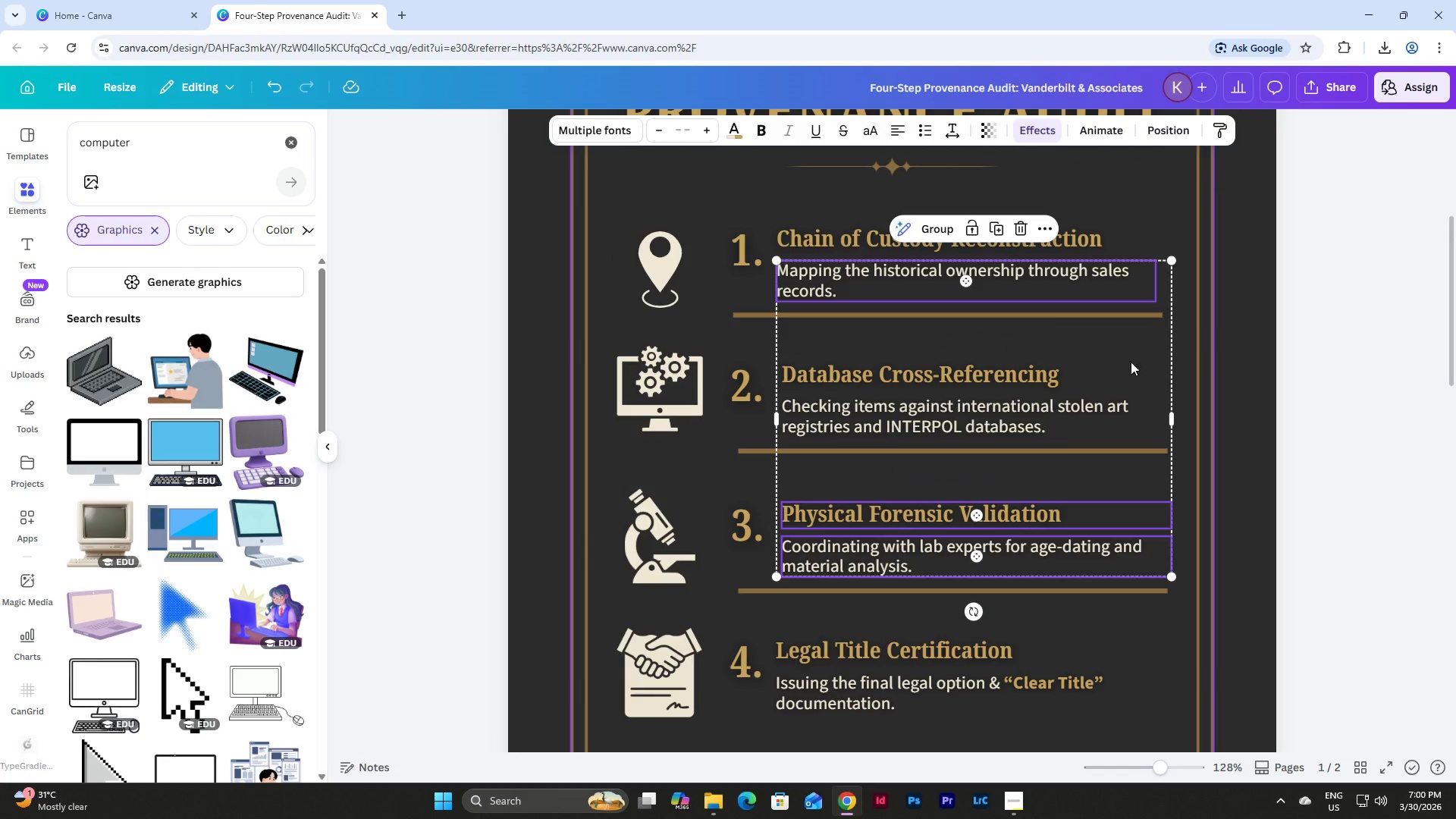 
left_click([1259, 420])
 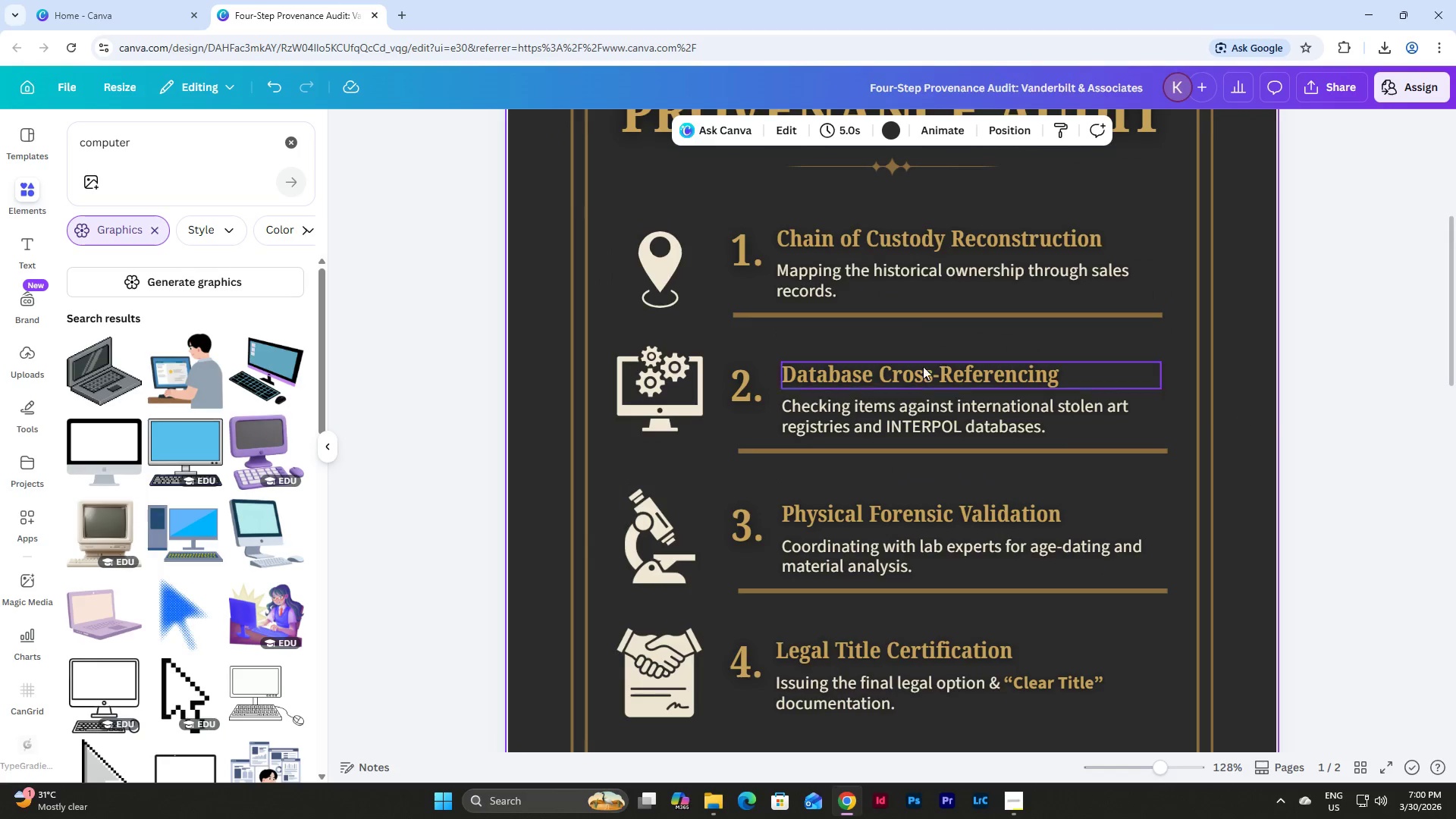 
hold_key(key=ShiftLeft, duration=1.52)
left_click([799, 287])
 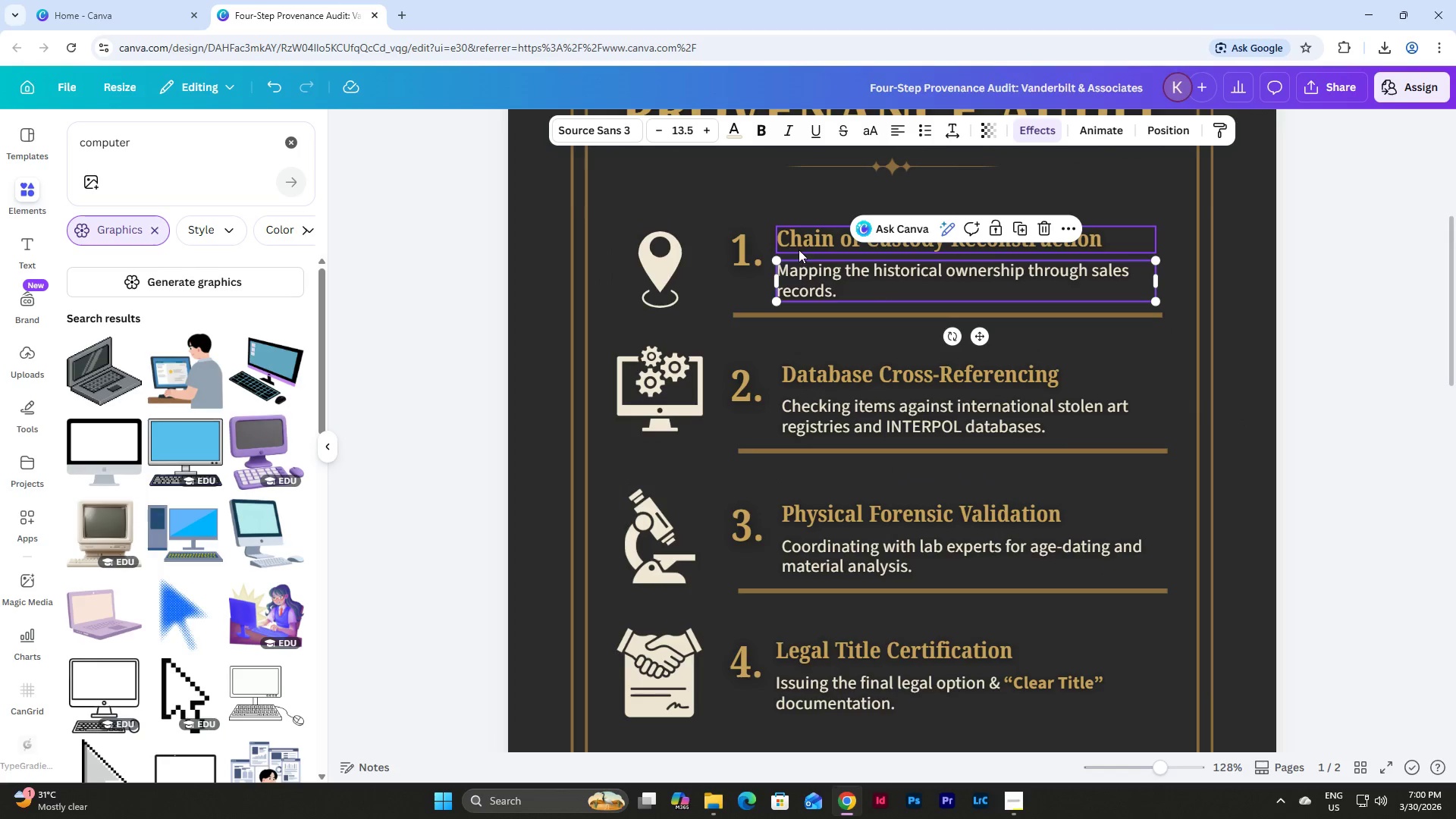 
hold_key(key=ShiftLeft, duration=0.41)
 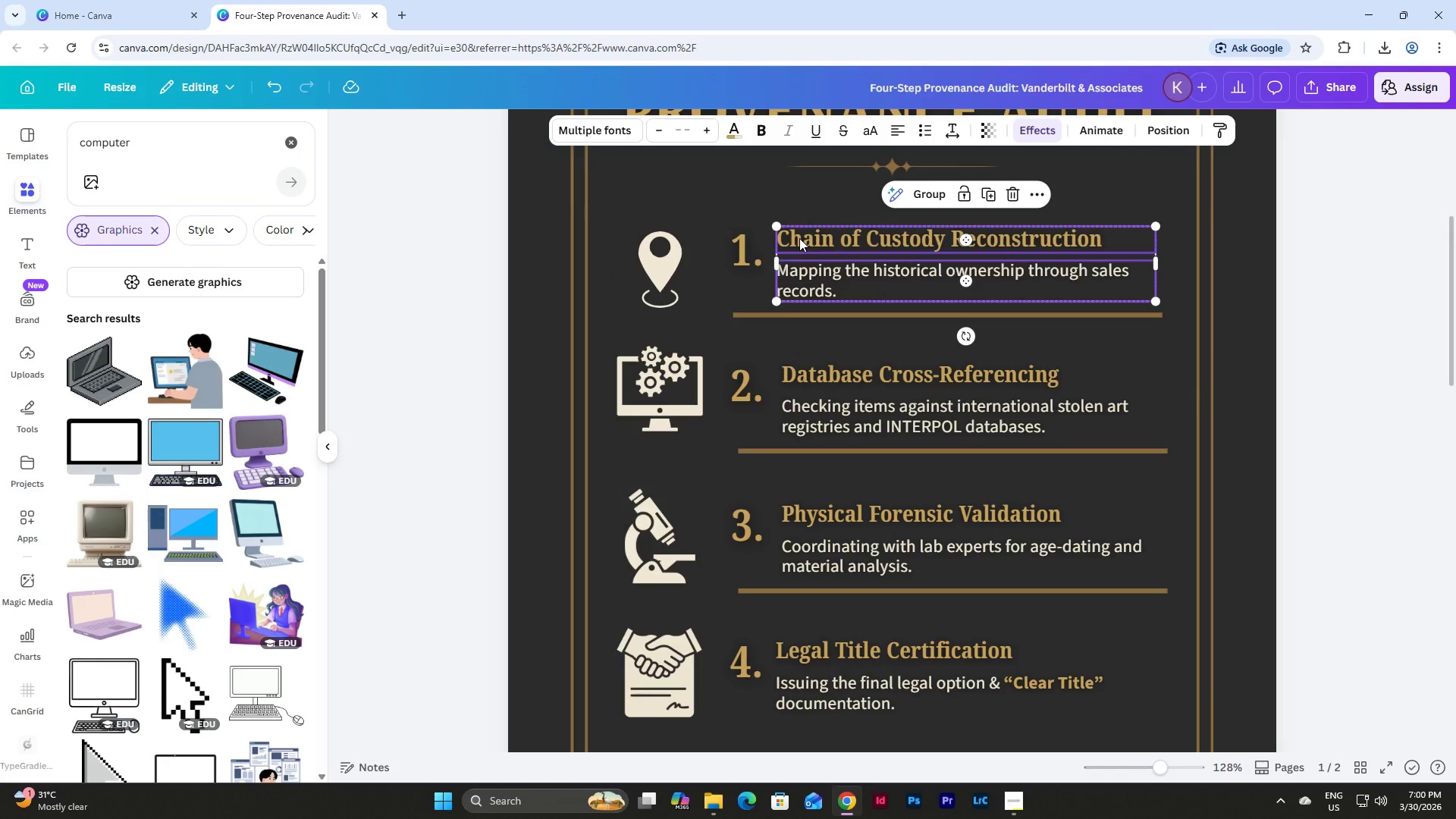 
left_click_drag(start_coordinate=[799, 238], to_coordinate=[805, 238])
 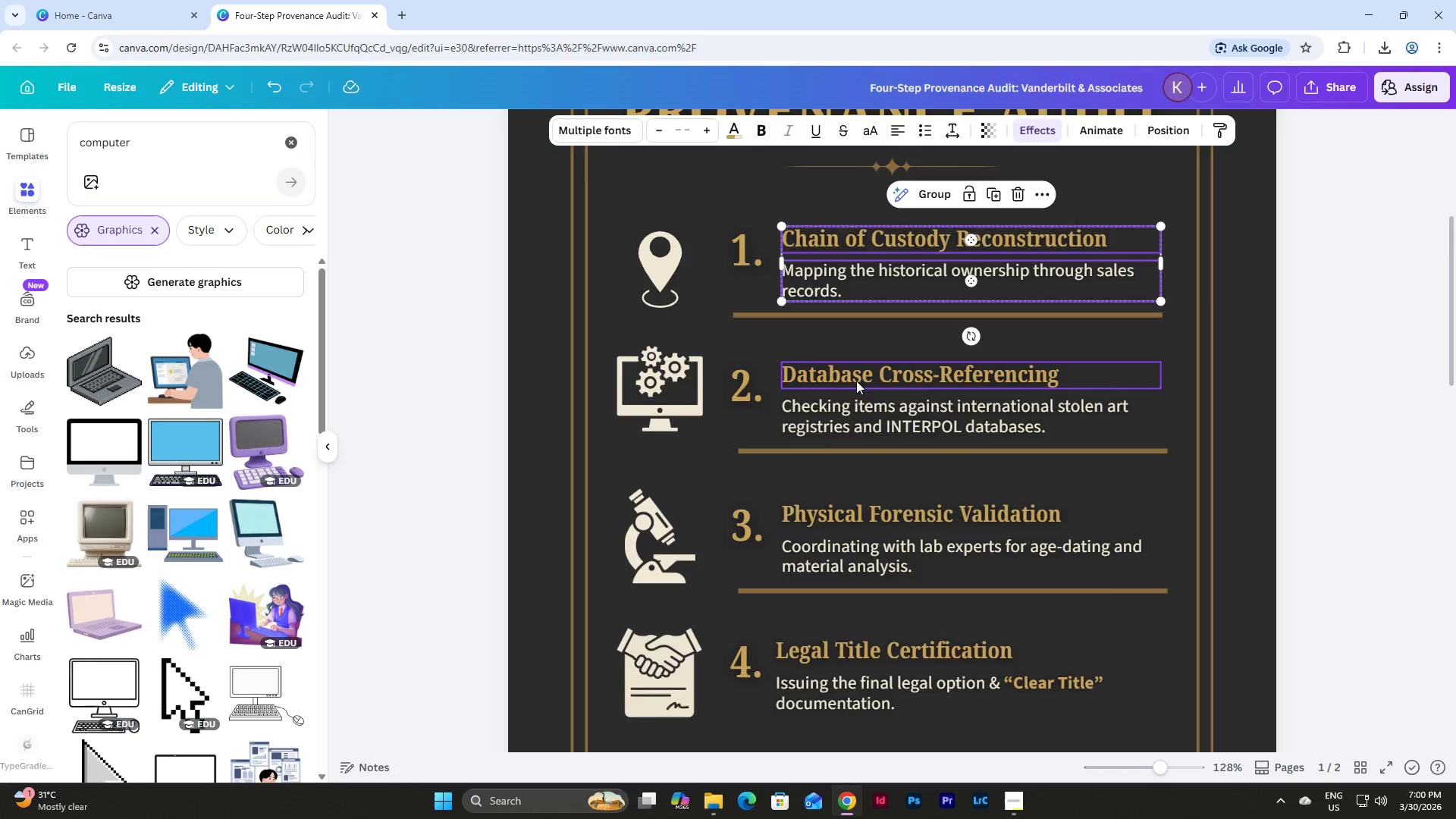 
scroll: coordinate [856, 381], scroll_direction: down, amount: 2.0
 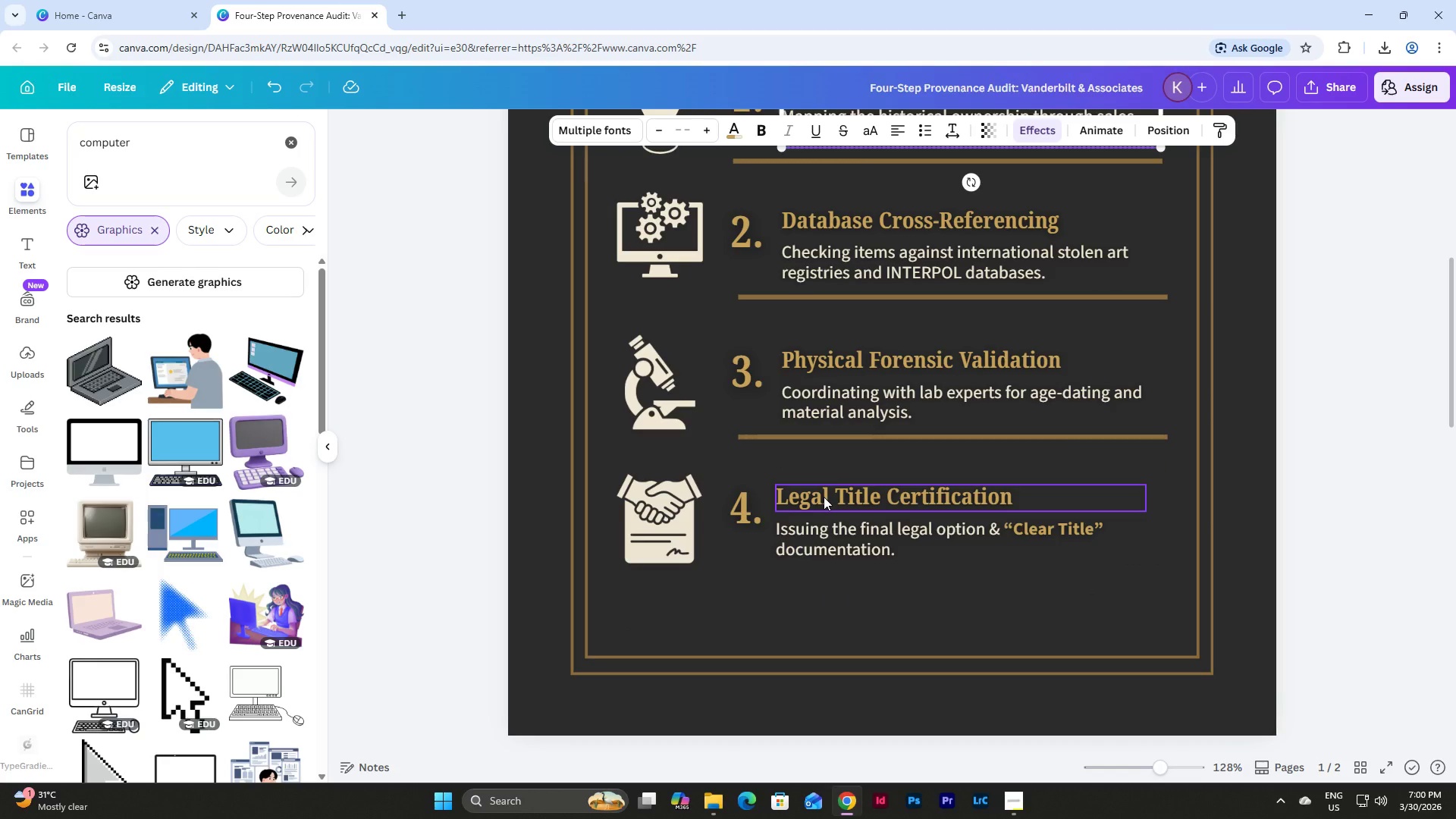 
left_click([824, 497])
 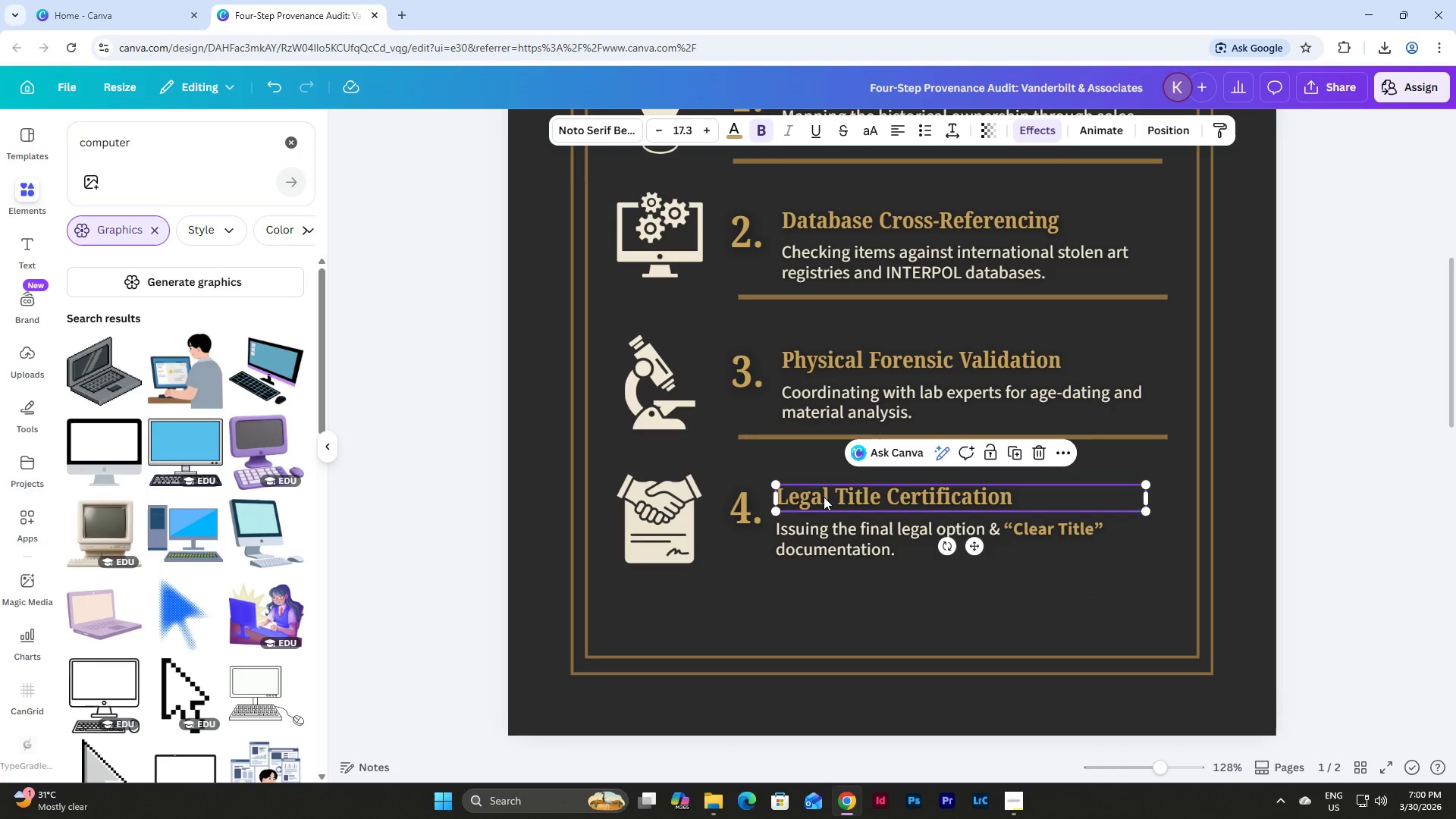 
hold_key(key=ShiftLeft, duration=0.7)
left_click([838, 552])
 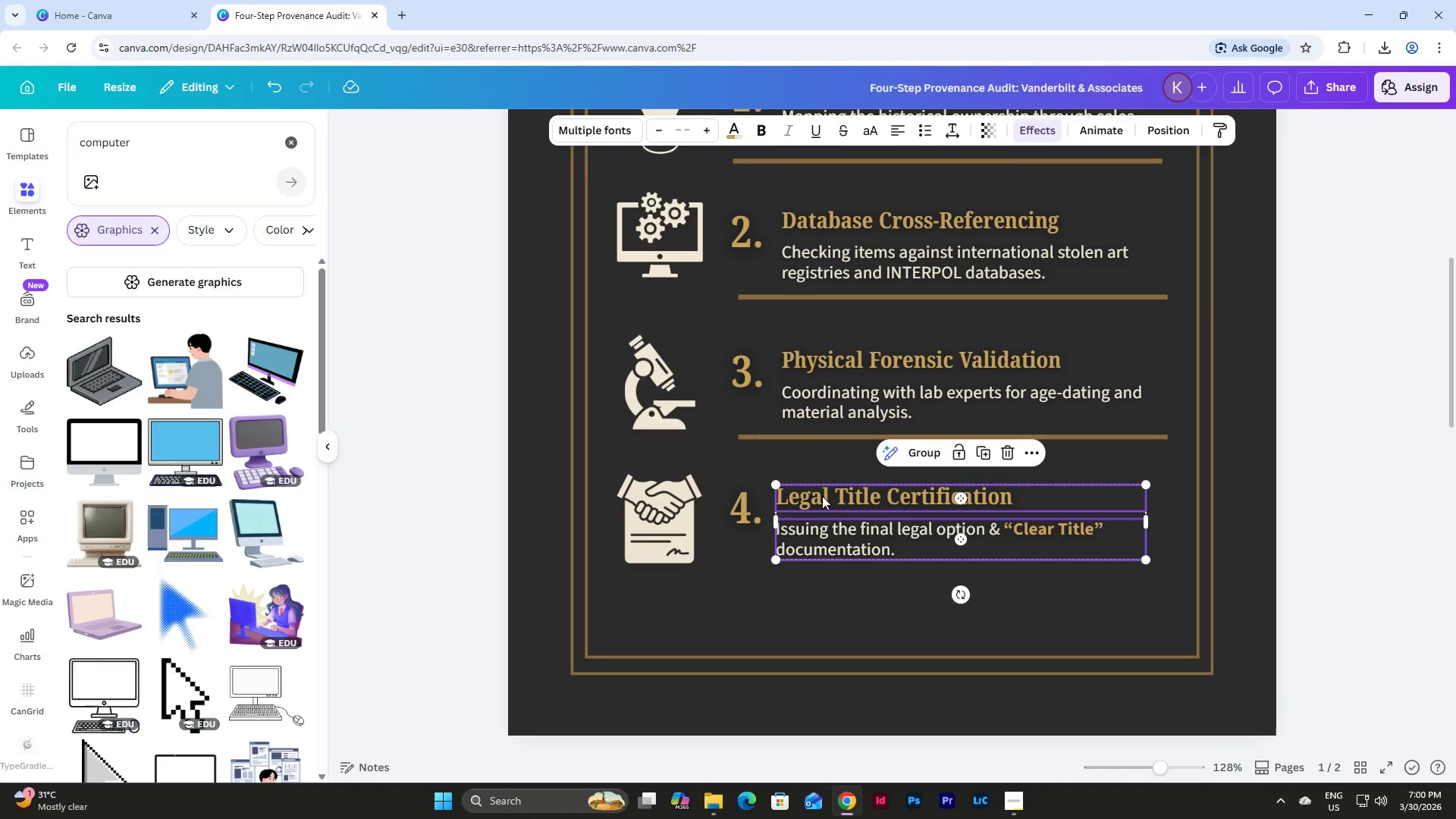 
left_click_drag(start_coordinate=[822, 496], to_coordinate=[826, 494])
 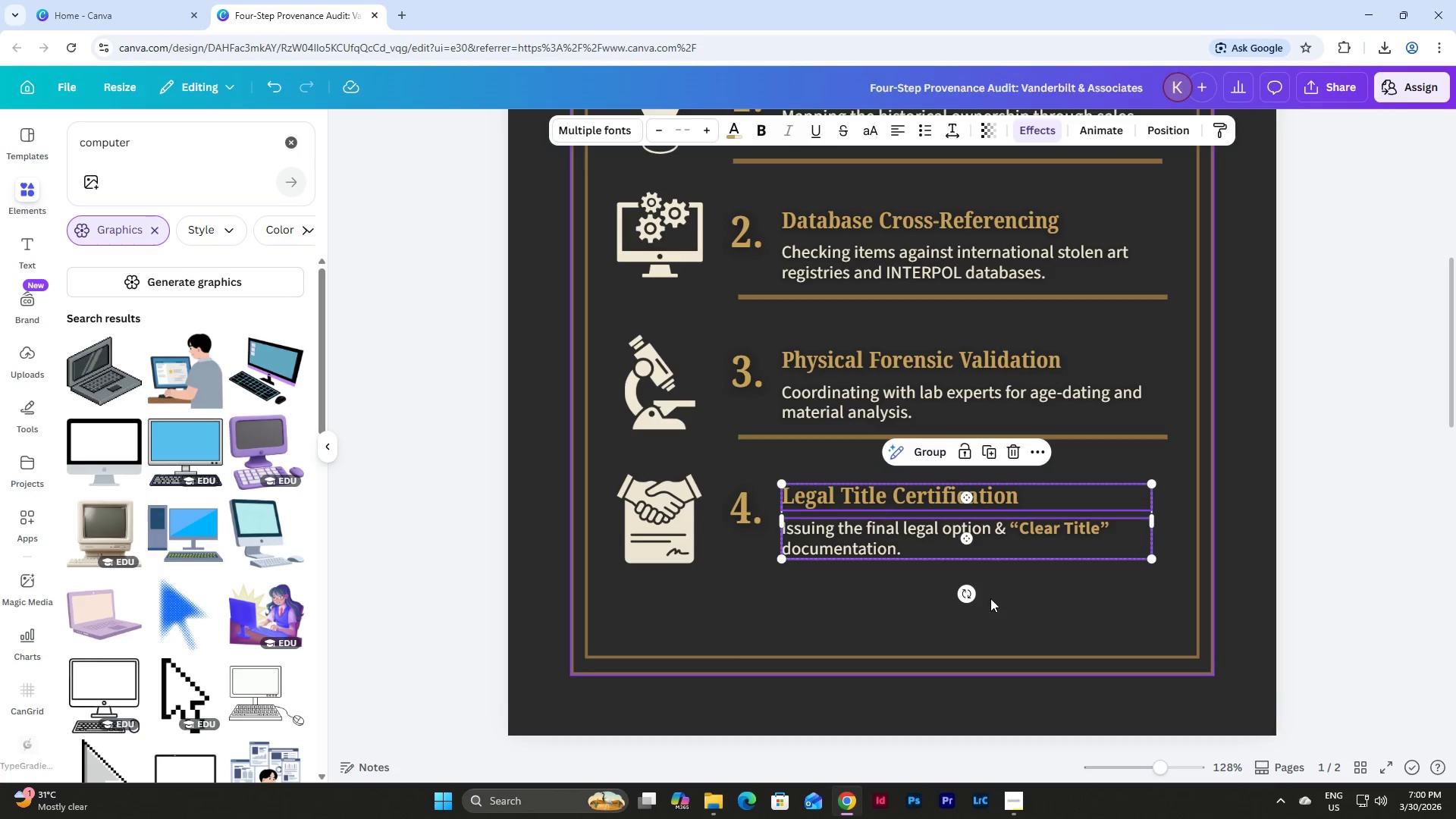 
left_click([1005, 594])
 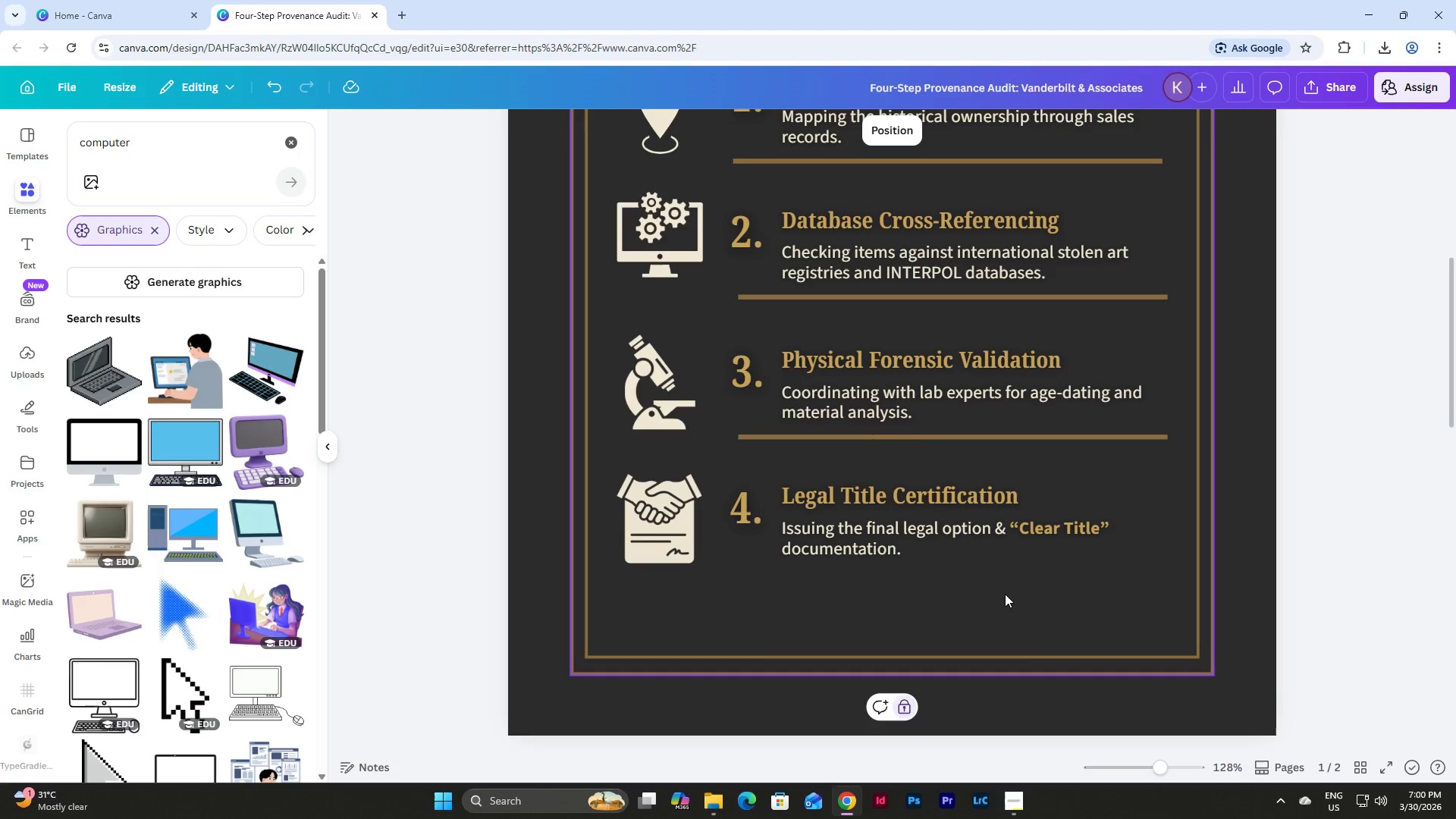 
scroll: coordinate [1005, 594], scroll_direction: up, amount: 2.0
 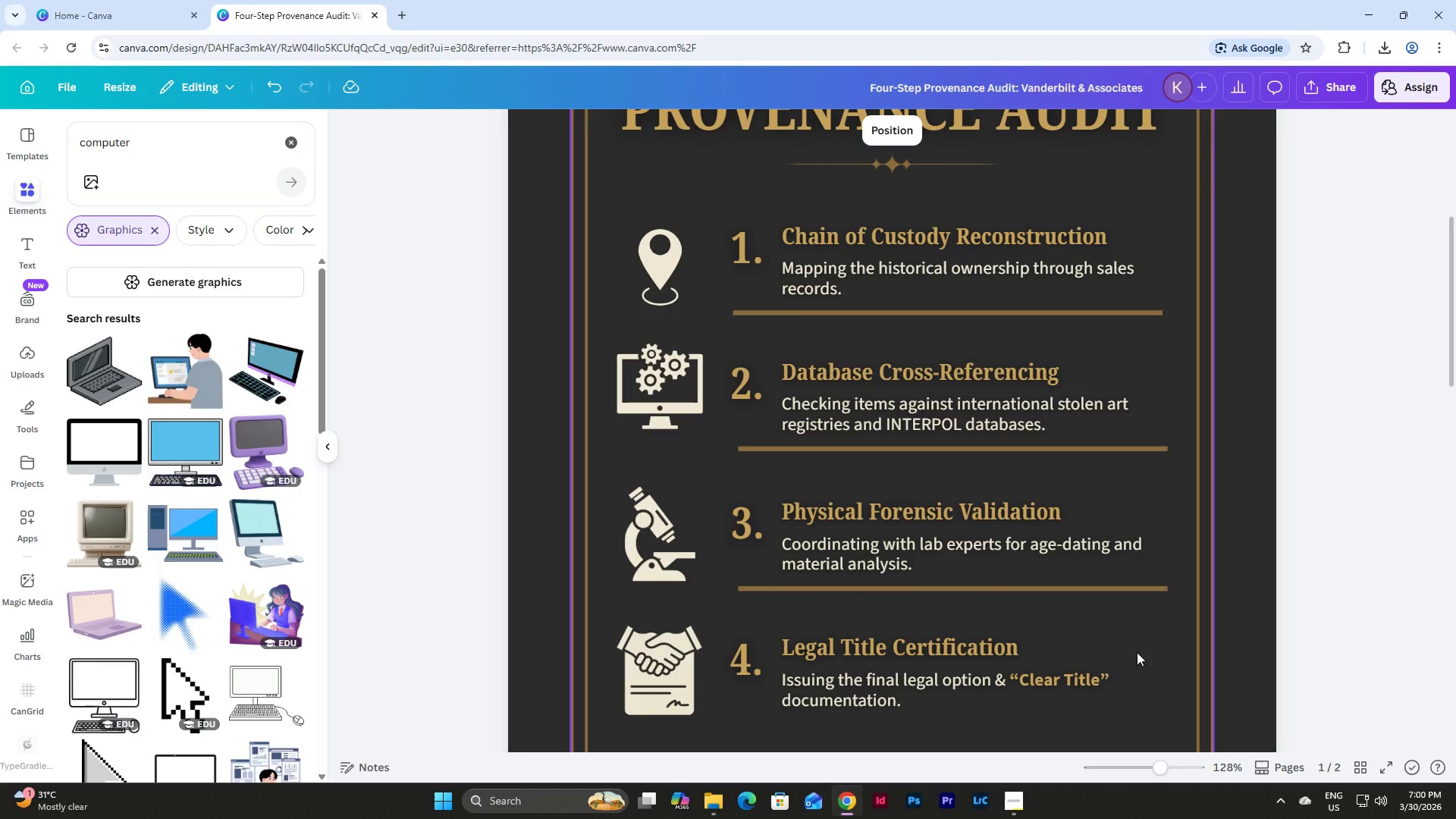 
left_click([735, 654])
 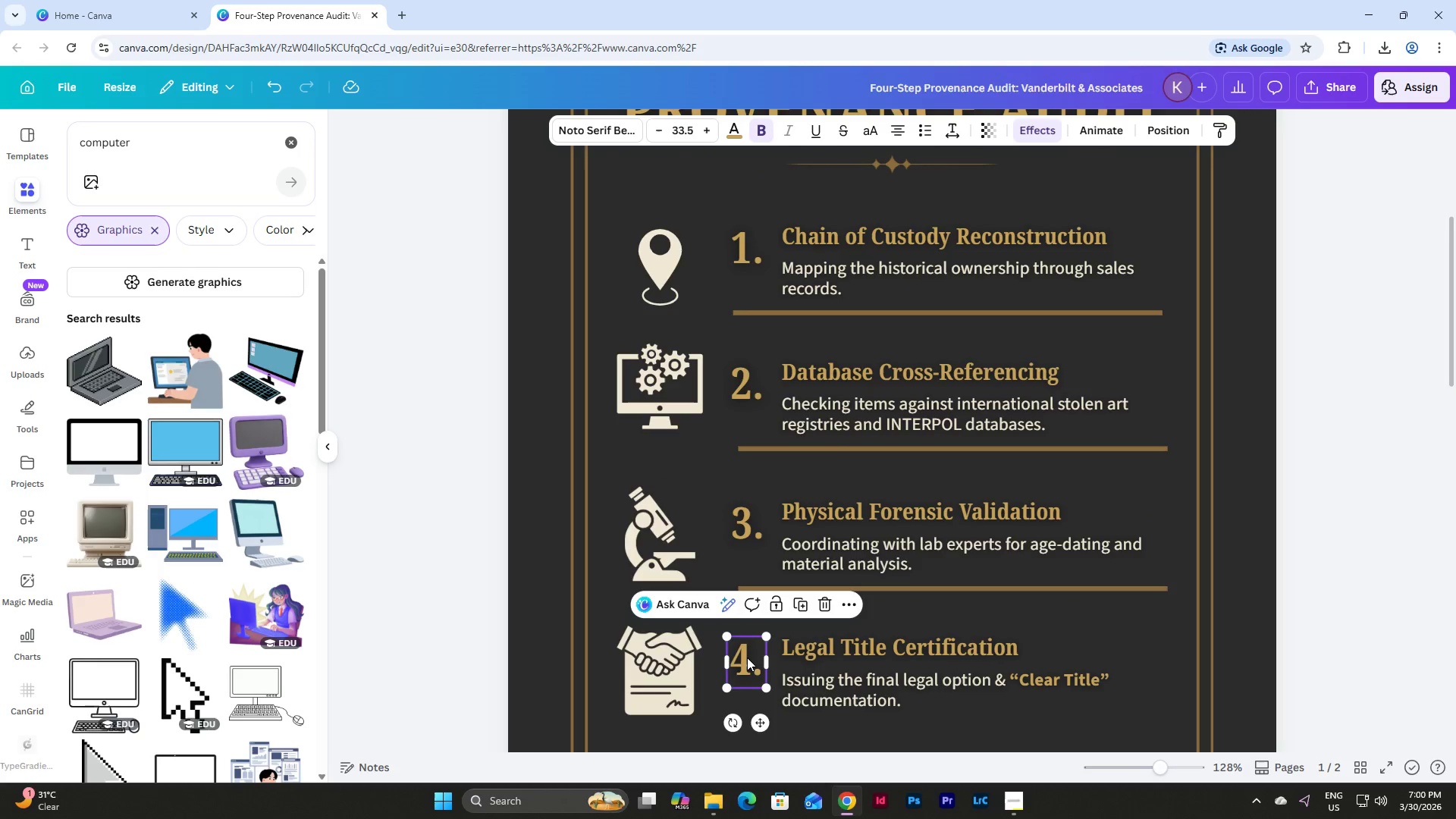 
left_click_drag(start_coordinate=[747, 657], to_coordinate=[751, 657])
 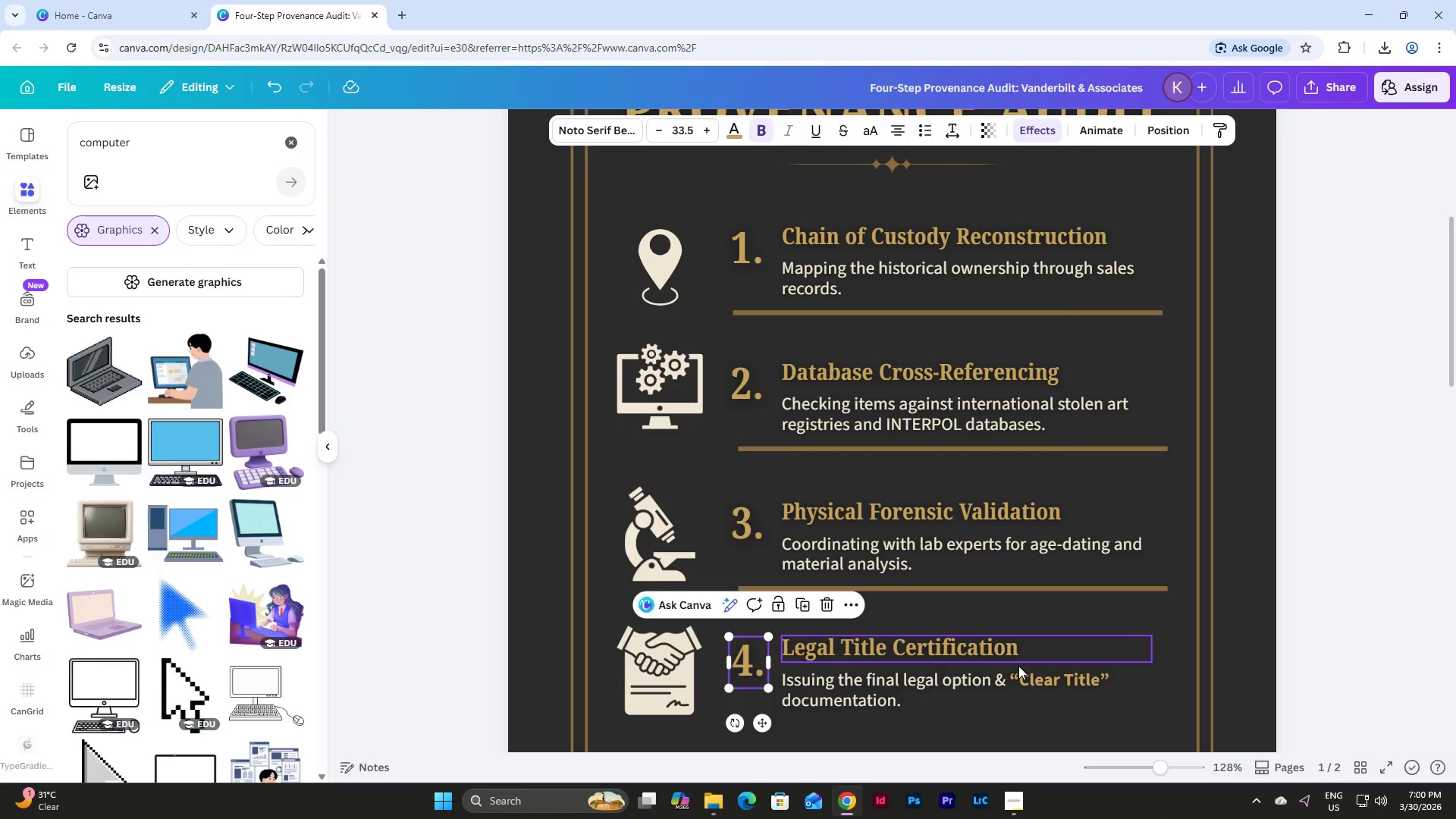 
key(Control+Z)
 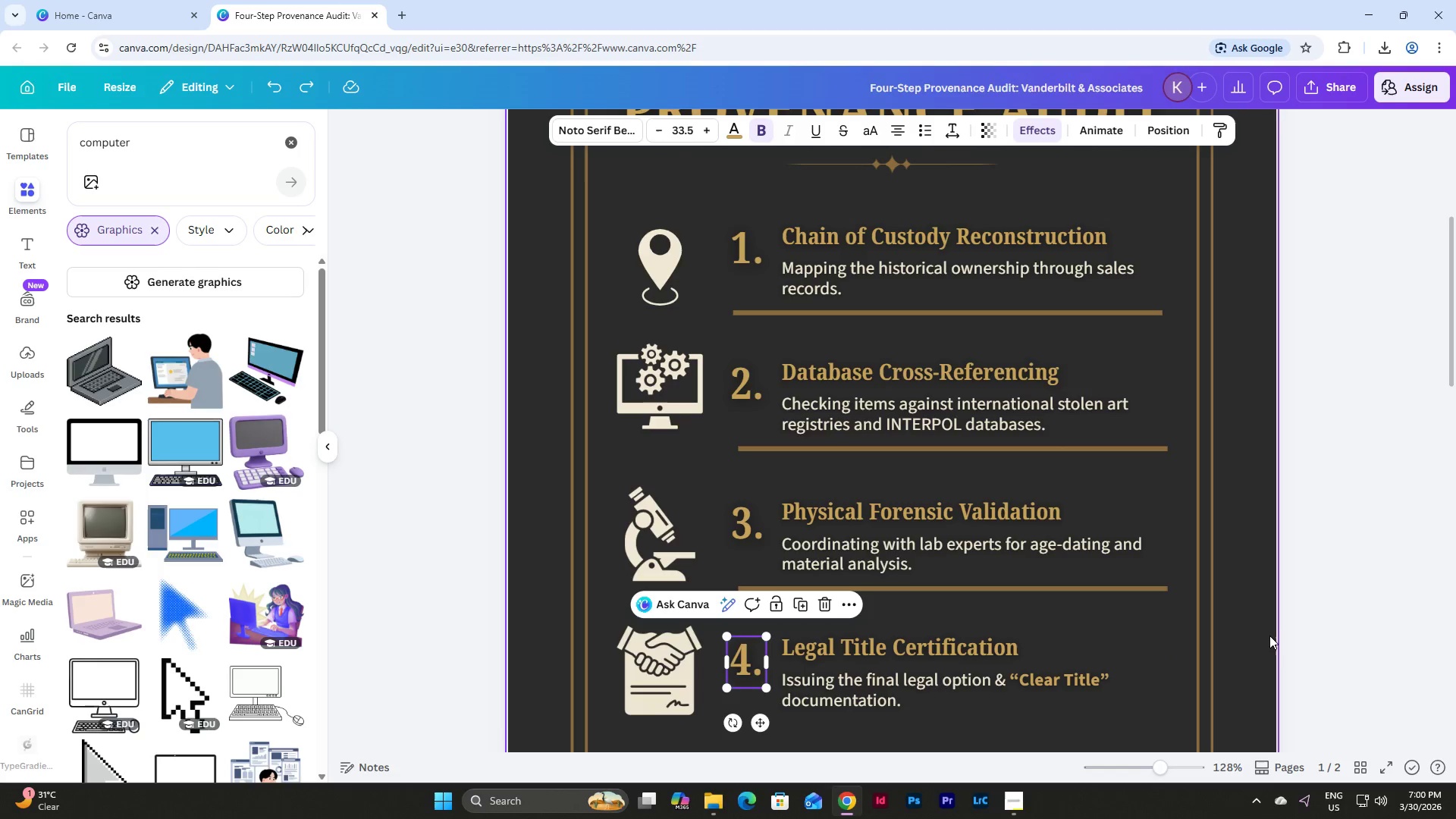 
left_click([1269, 635])
 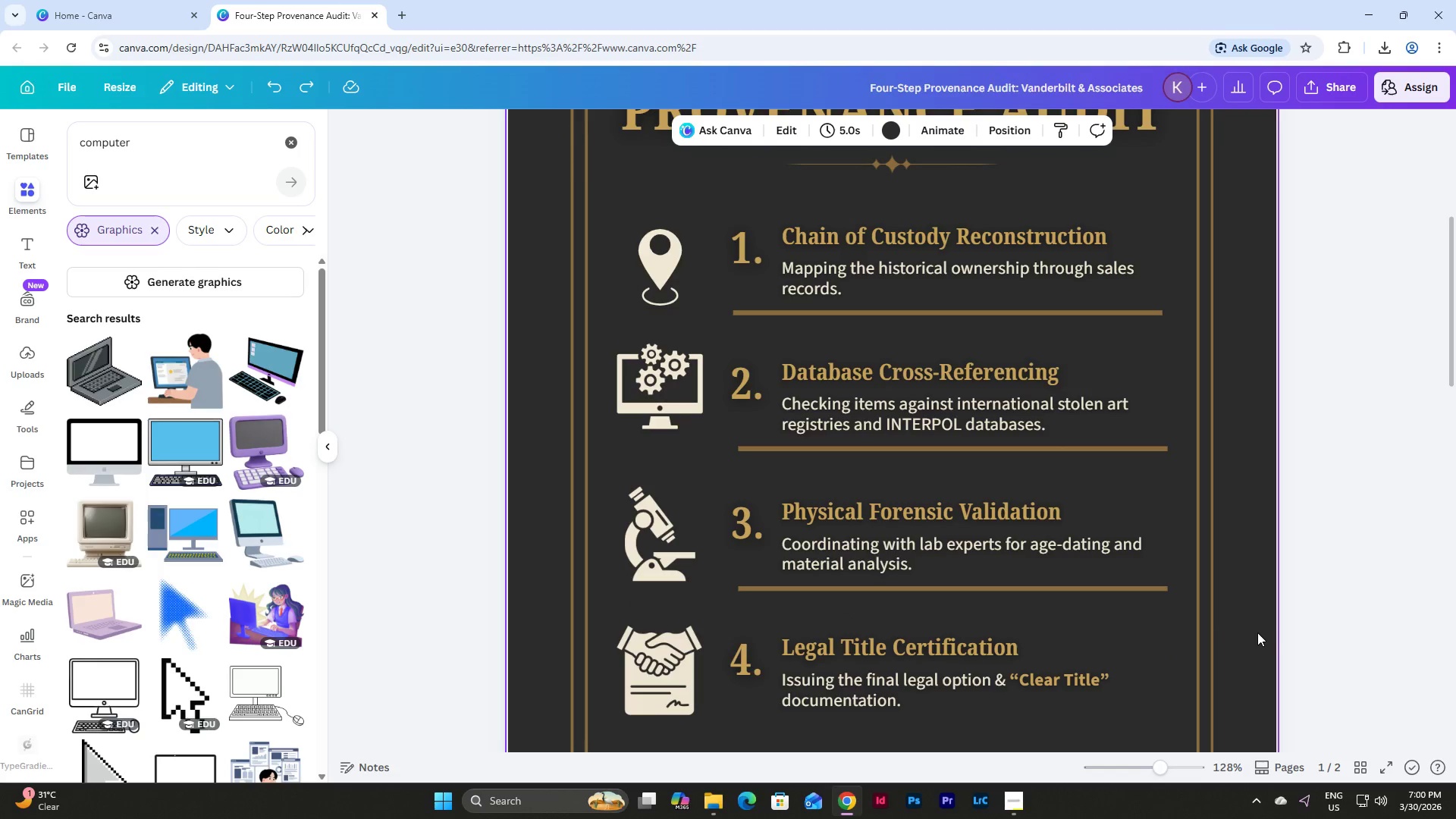 
left_click([701, 792])
 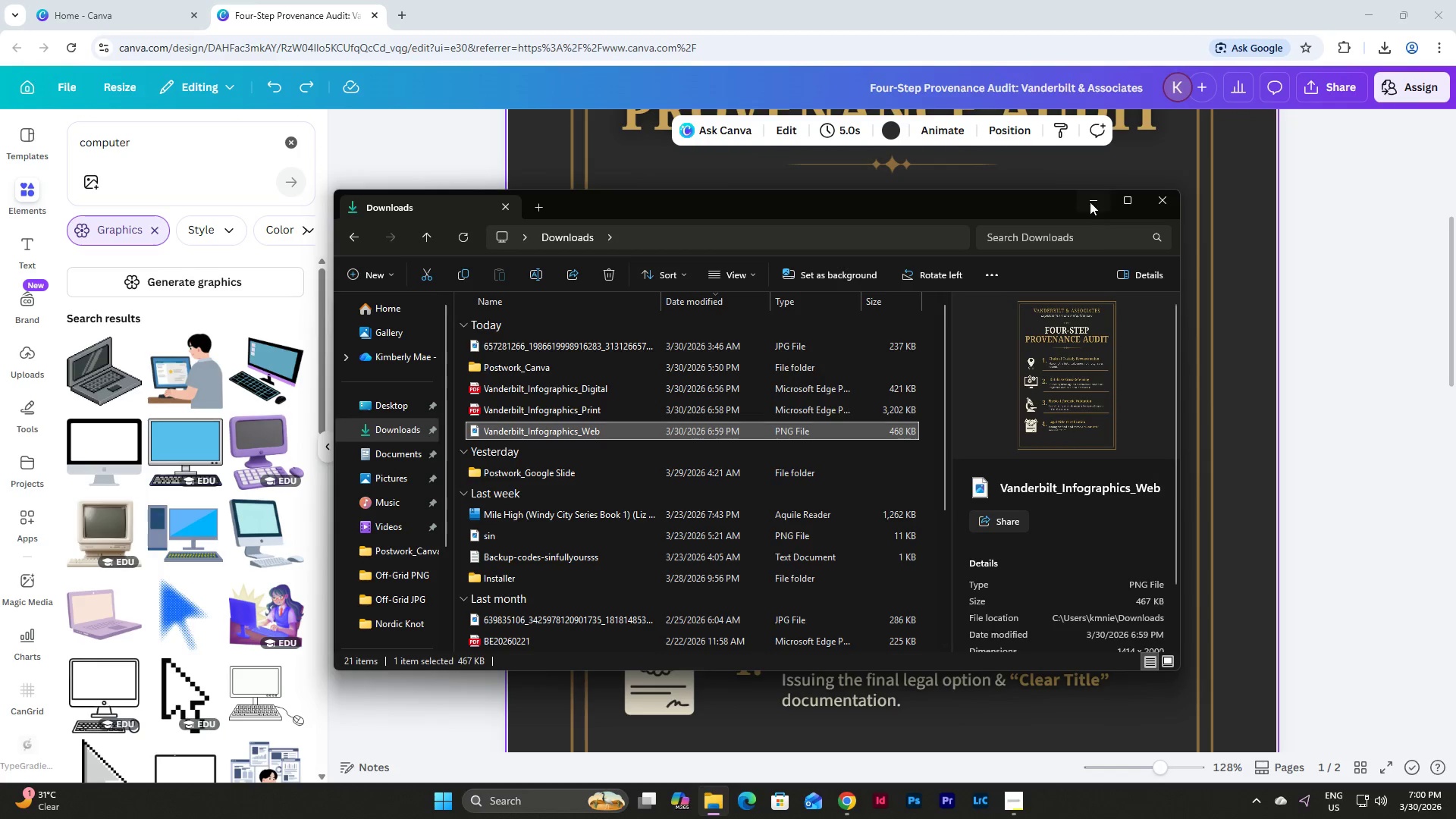 
left_click([1094, 201])
 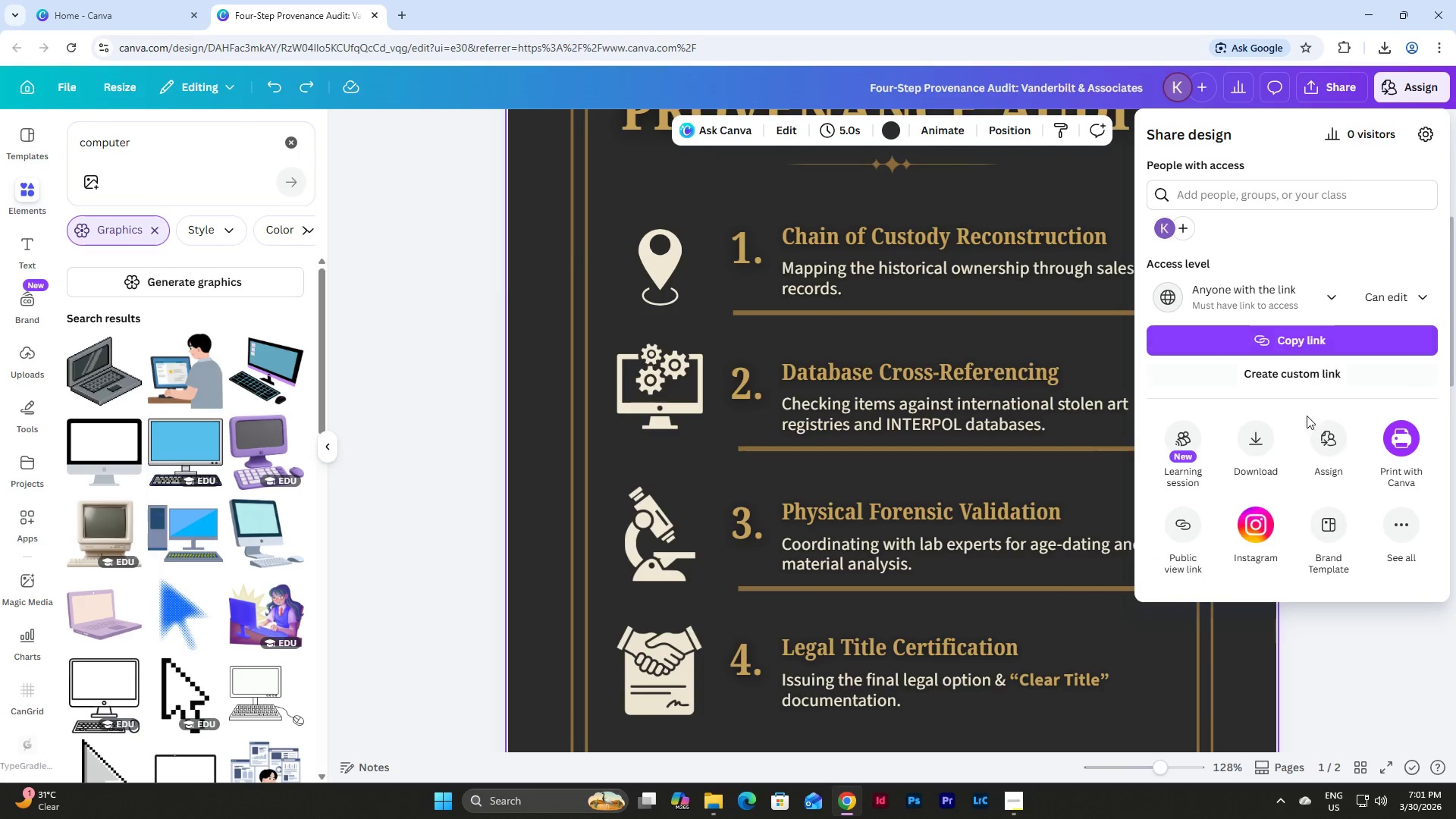 
left_click([1256, 439])
 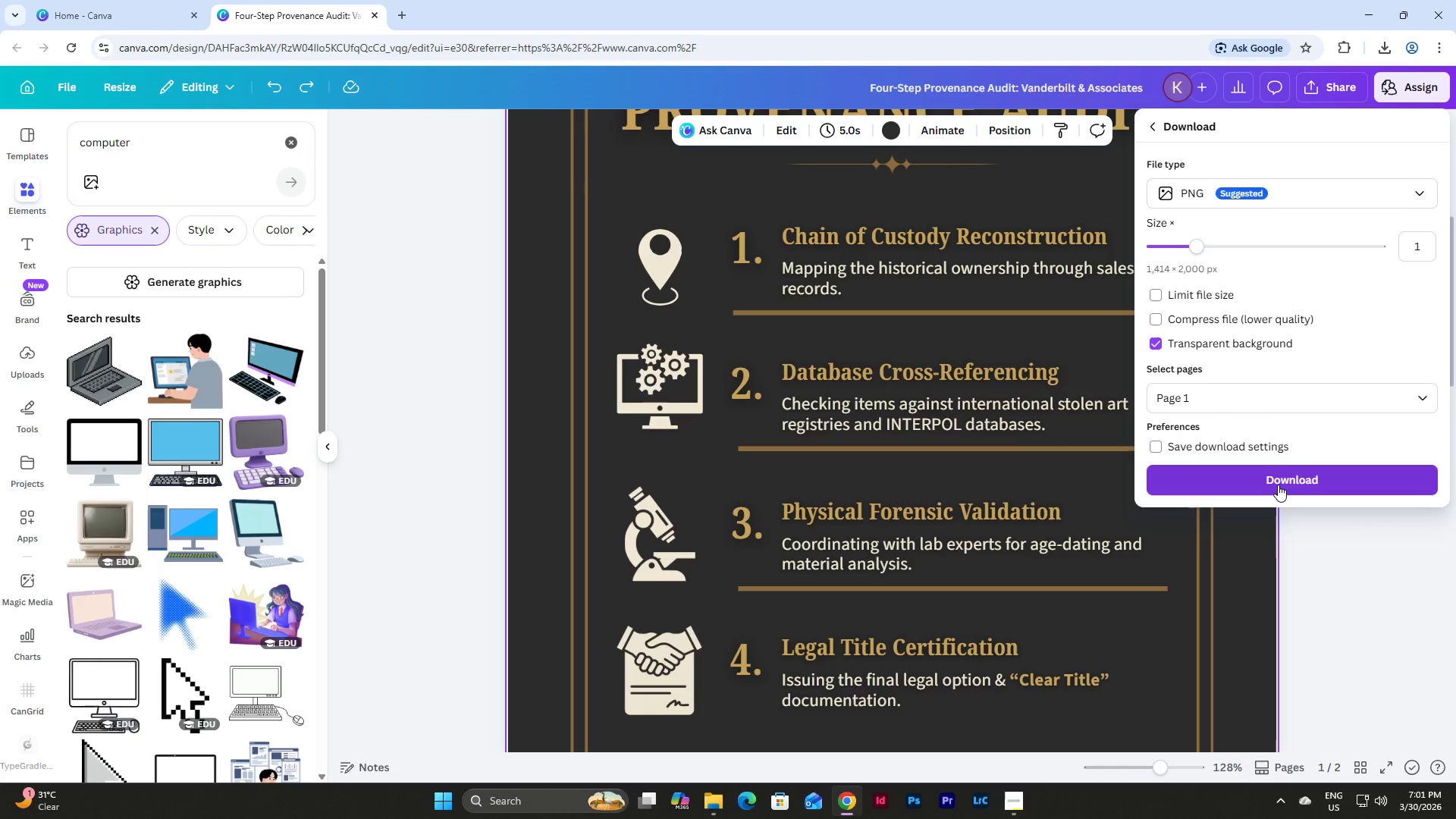 
left_click([1278, 485])
 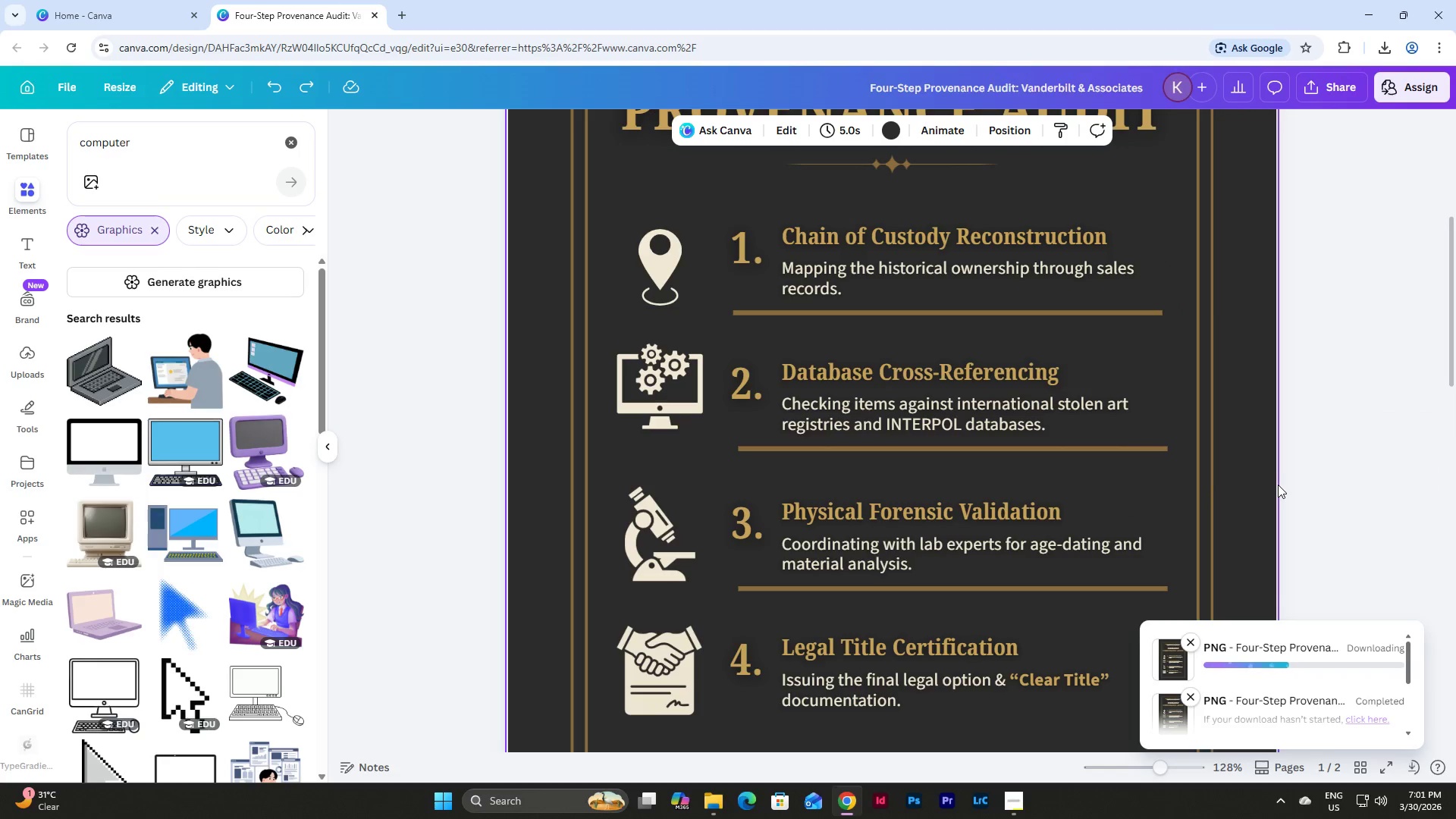 
wait(9.33)
 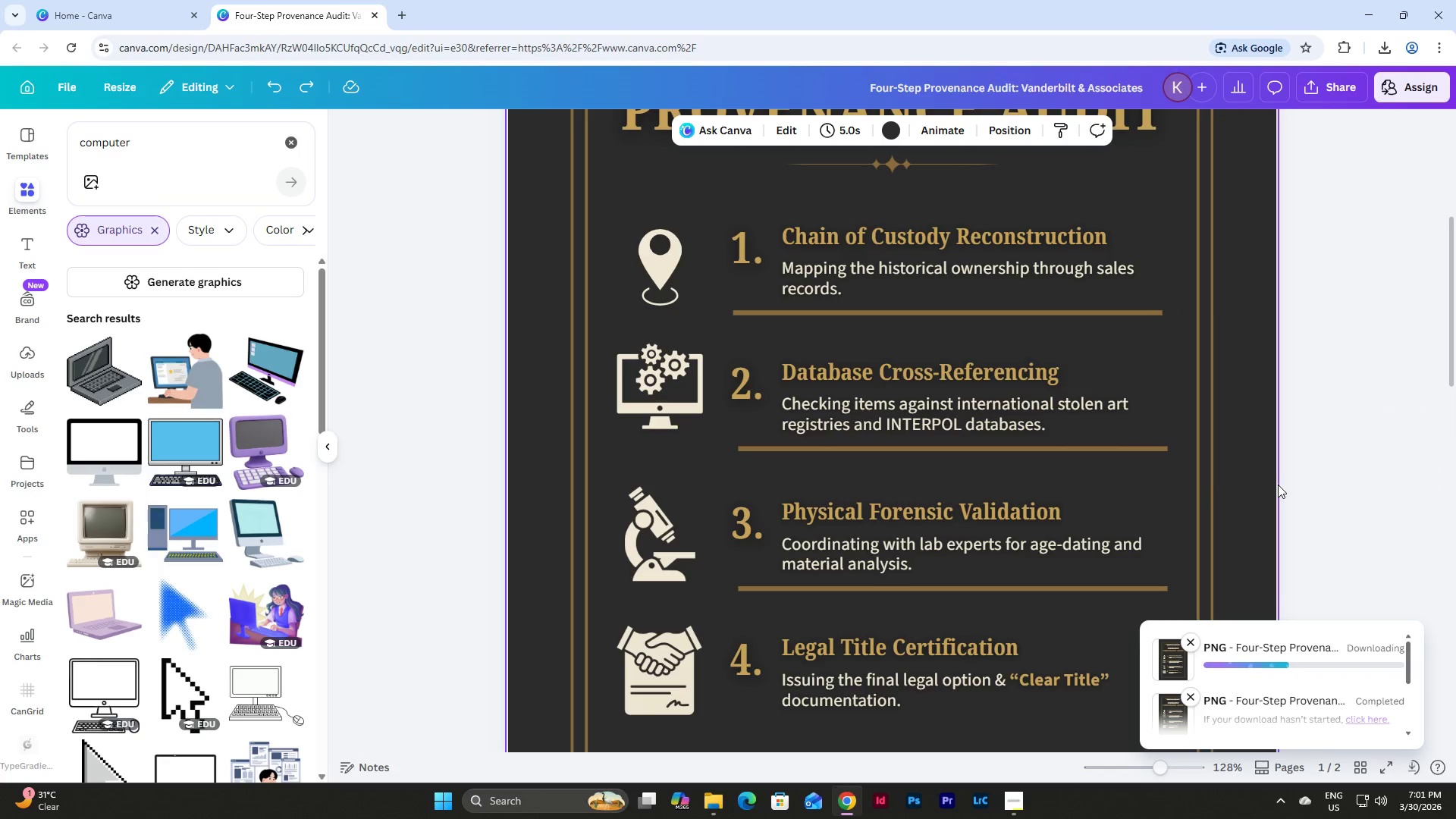 
left_click([1011, 811])